 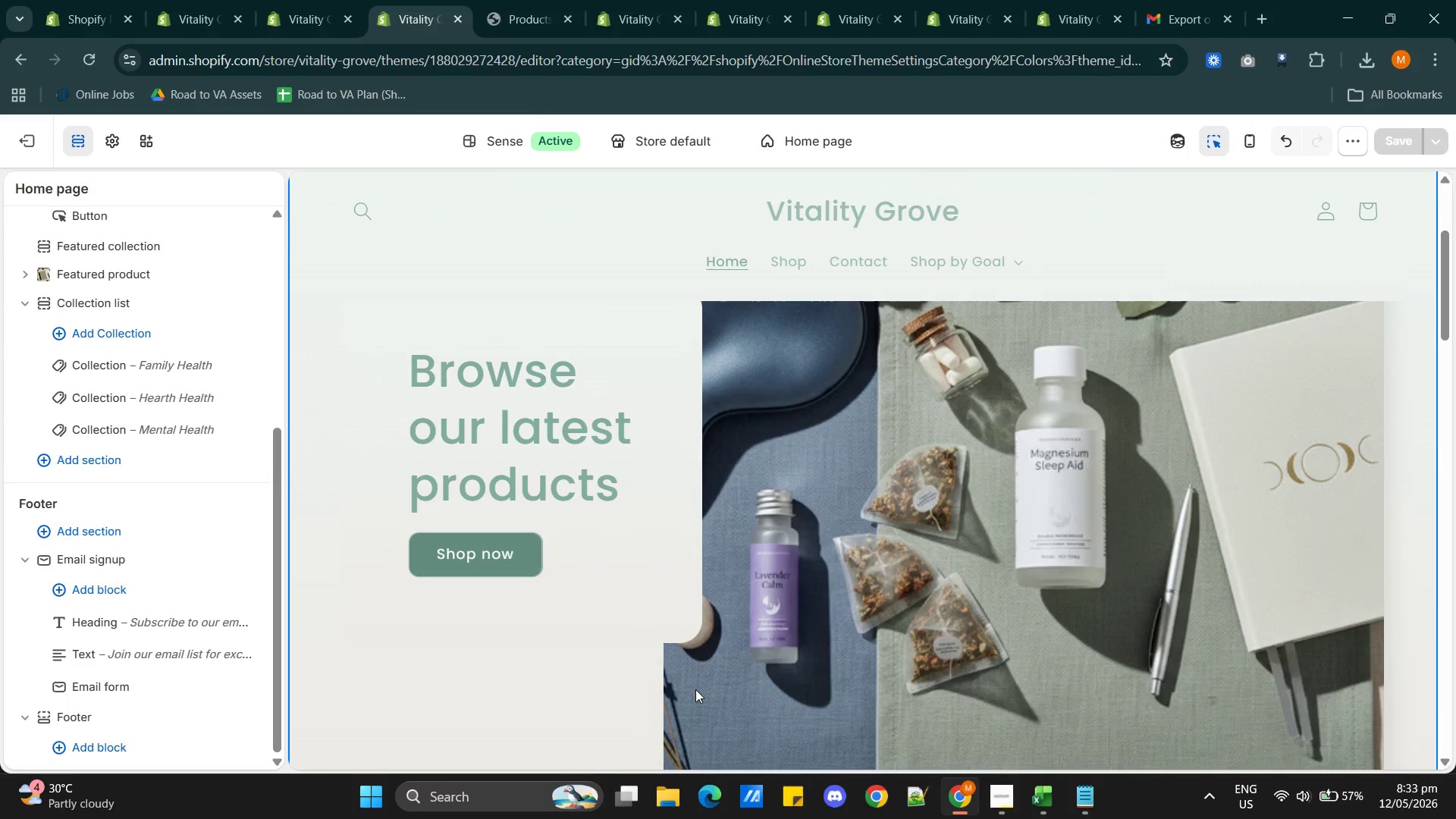 
double_click([664, 803])
 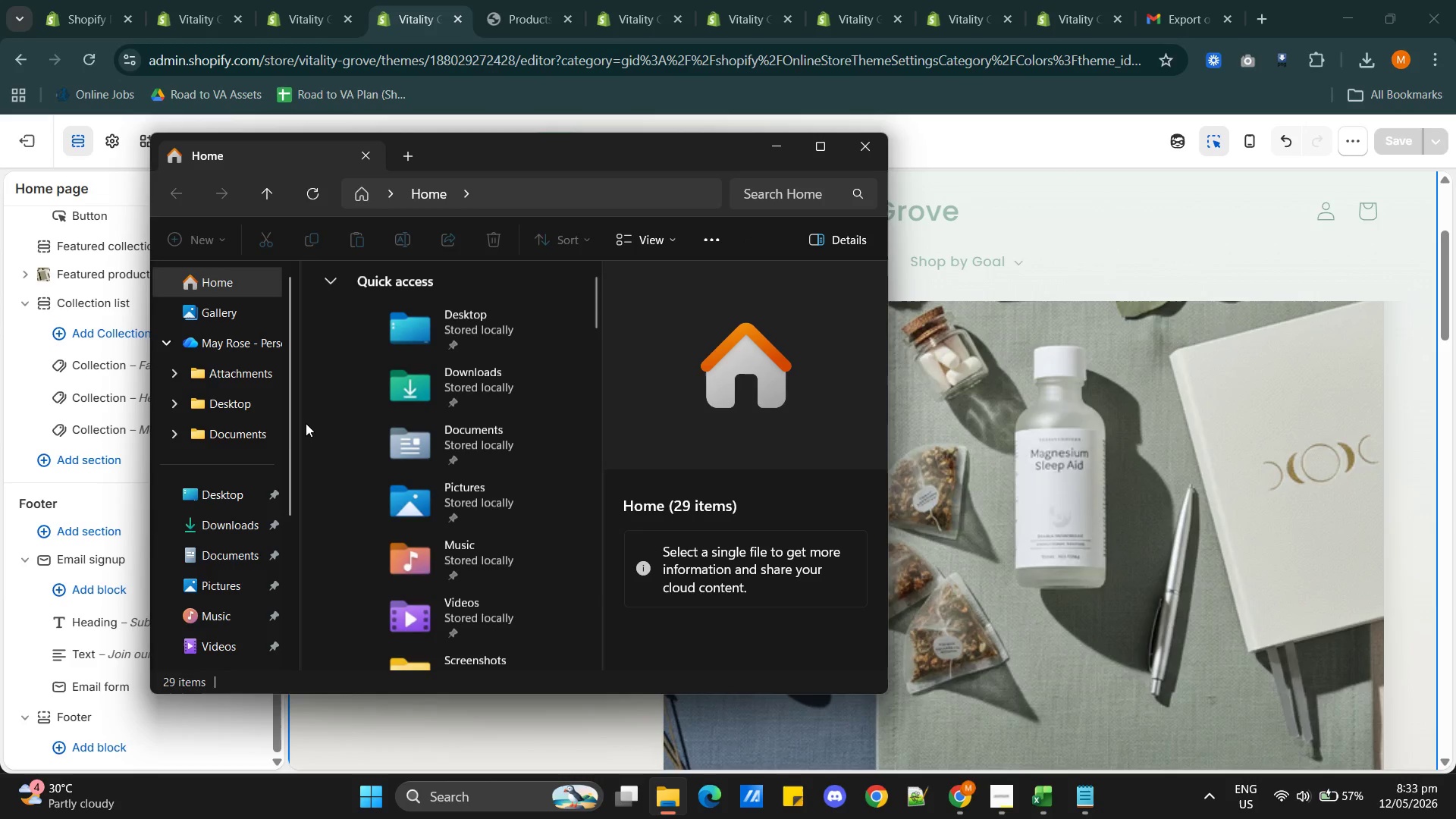 
left_click([231, 523])
 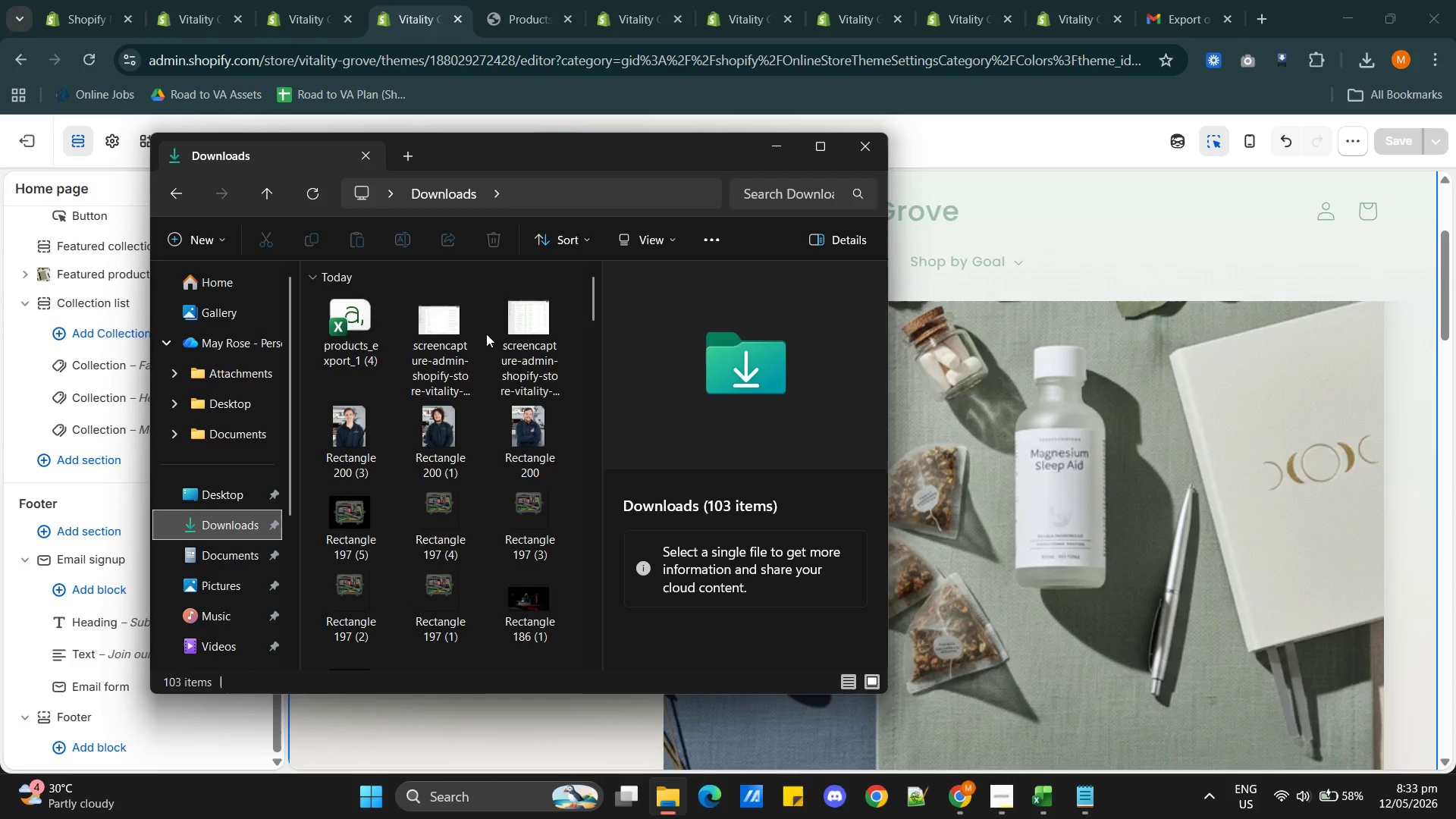 
left_click([512, 337])
 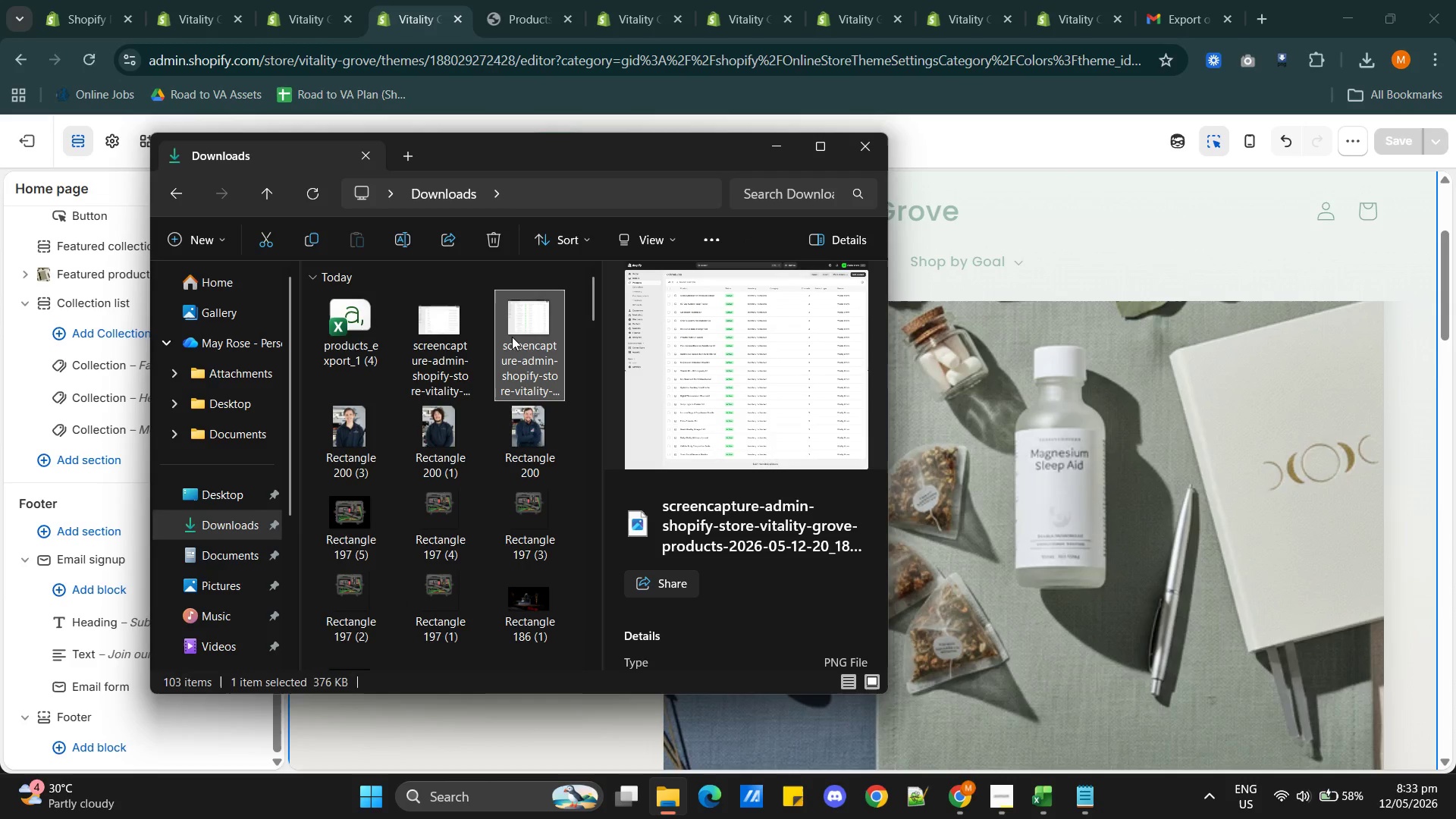 
hold_key(key=ShiftLeft, duration=1.05)
left_click([454, 327])
 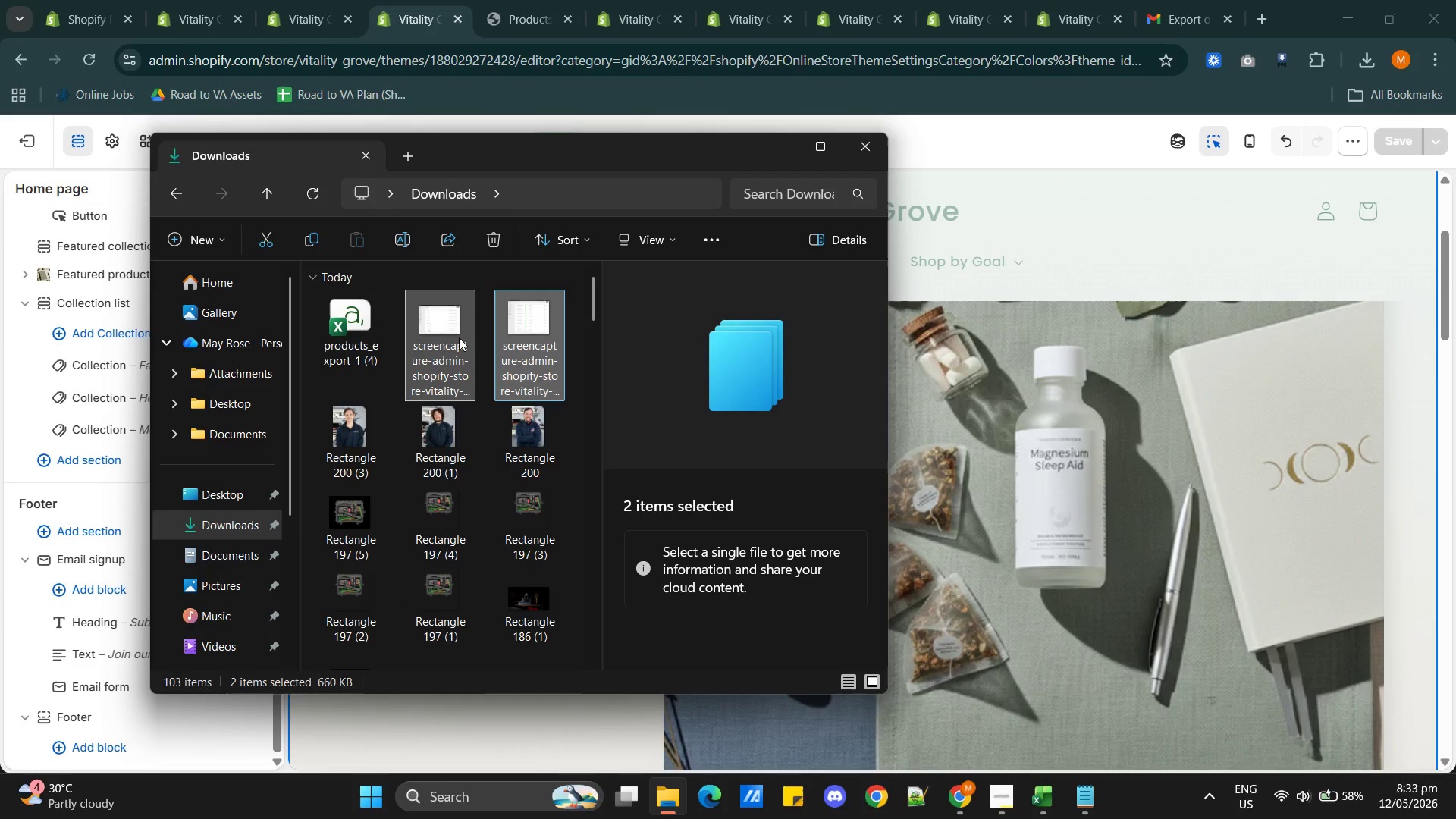 
right_click([459, 337])
 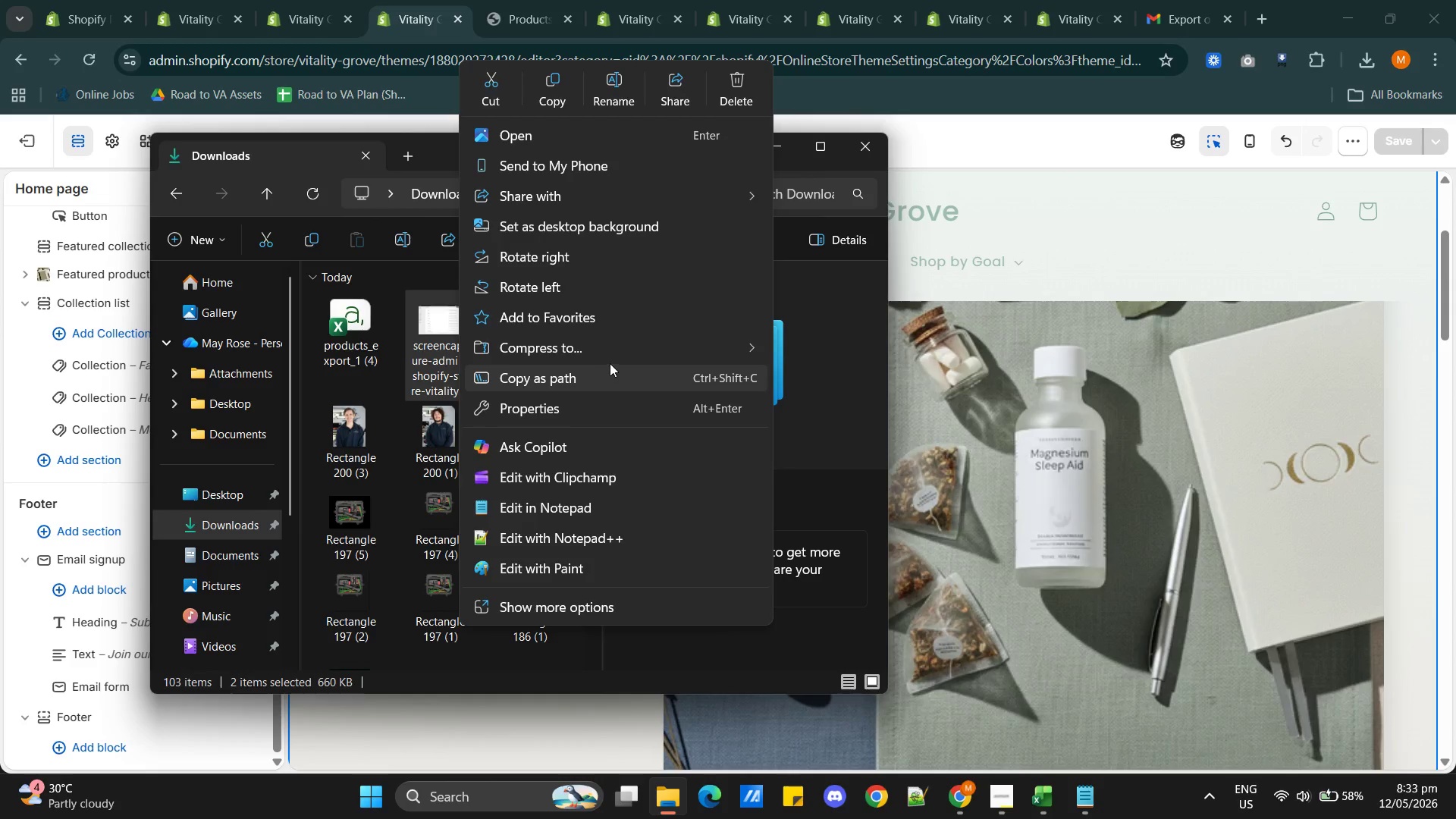 
wait(7.42)
 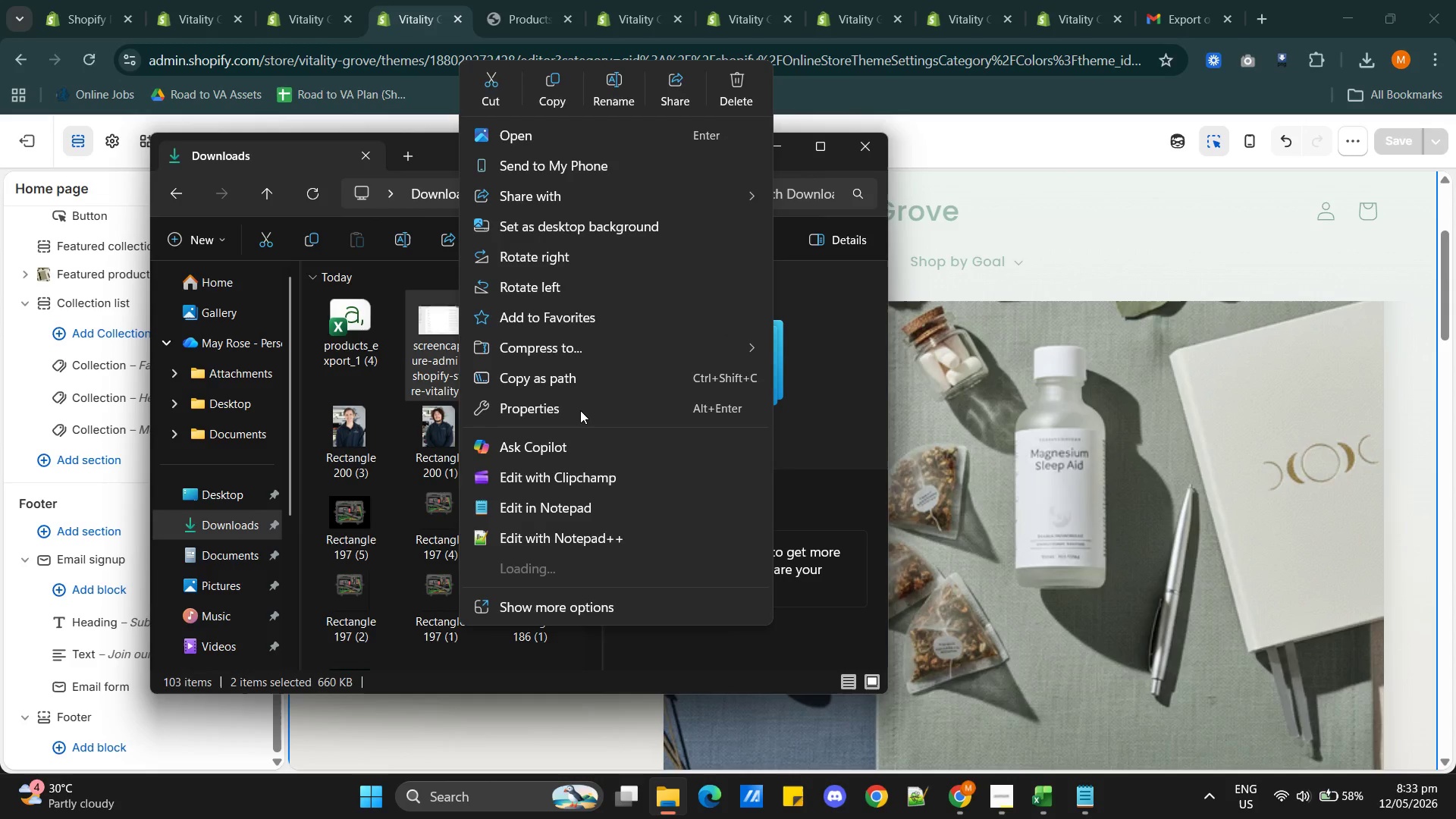 
left_click([803, 346])
 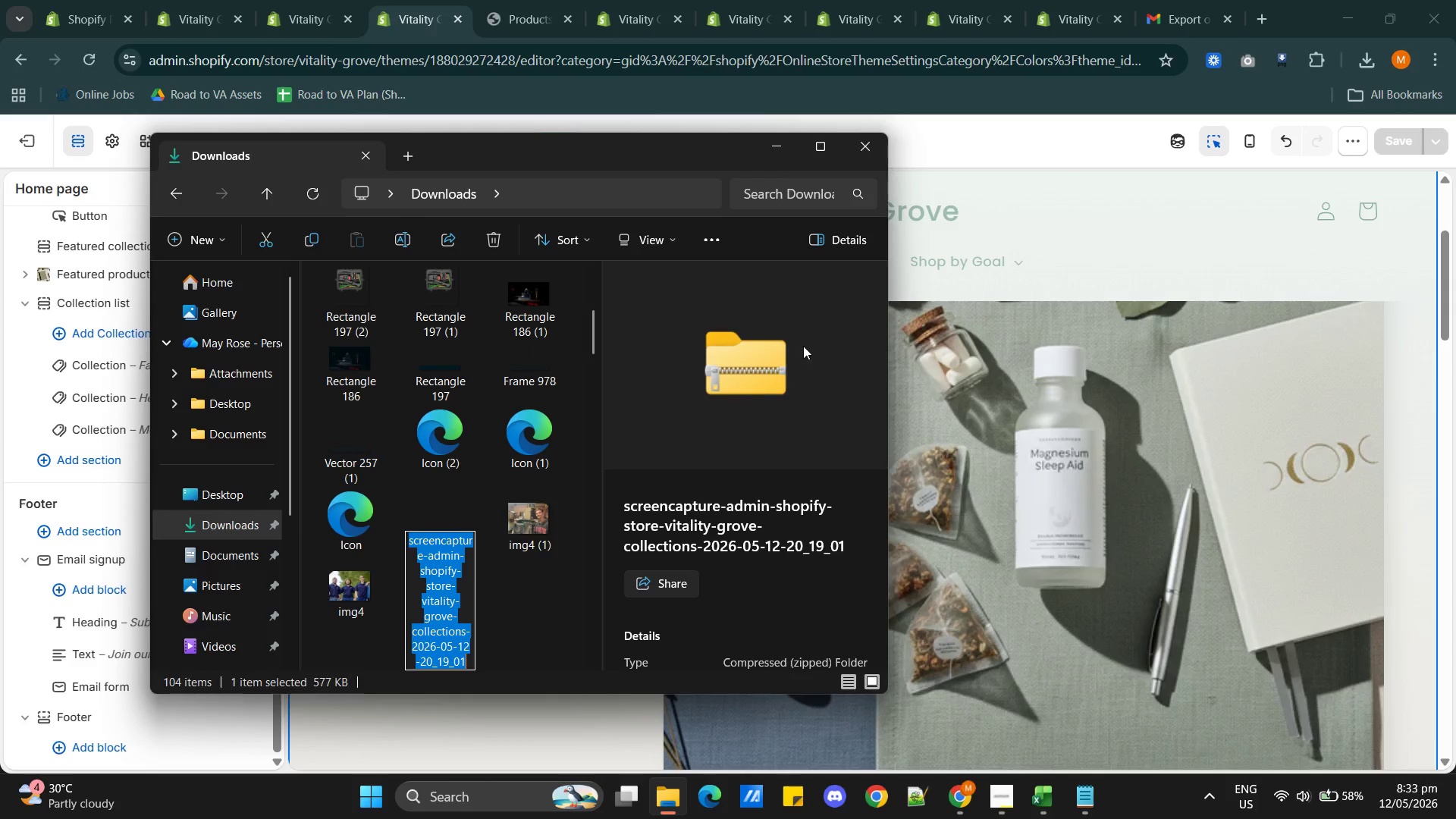 
type(Screenshots)
 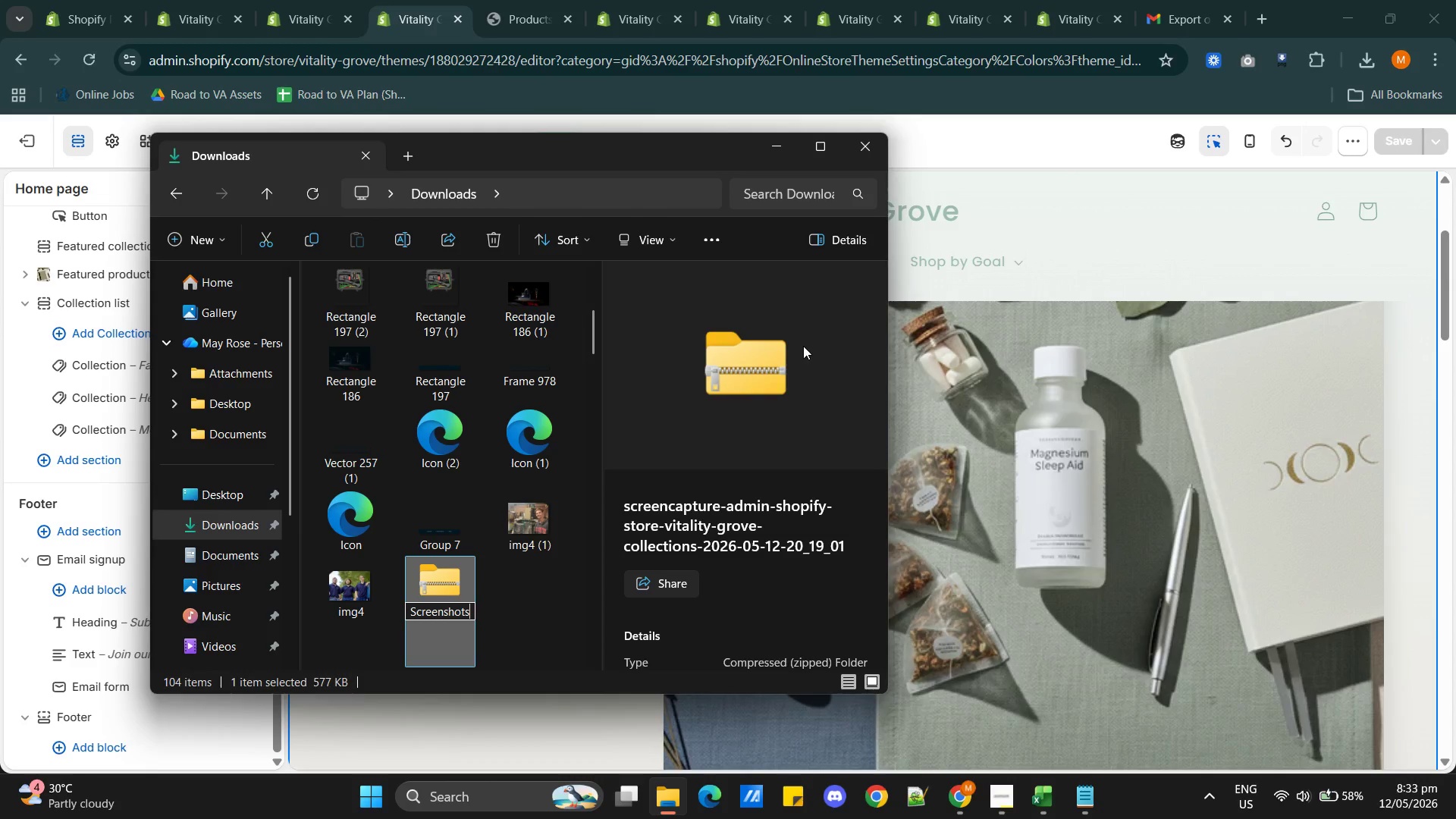 
key(Enter)
 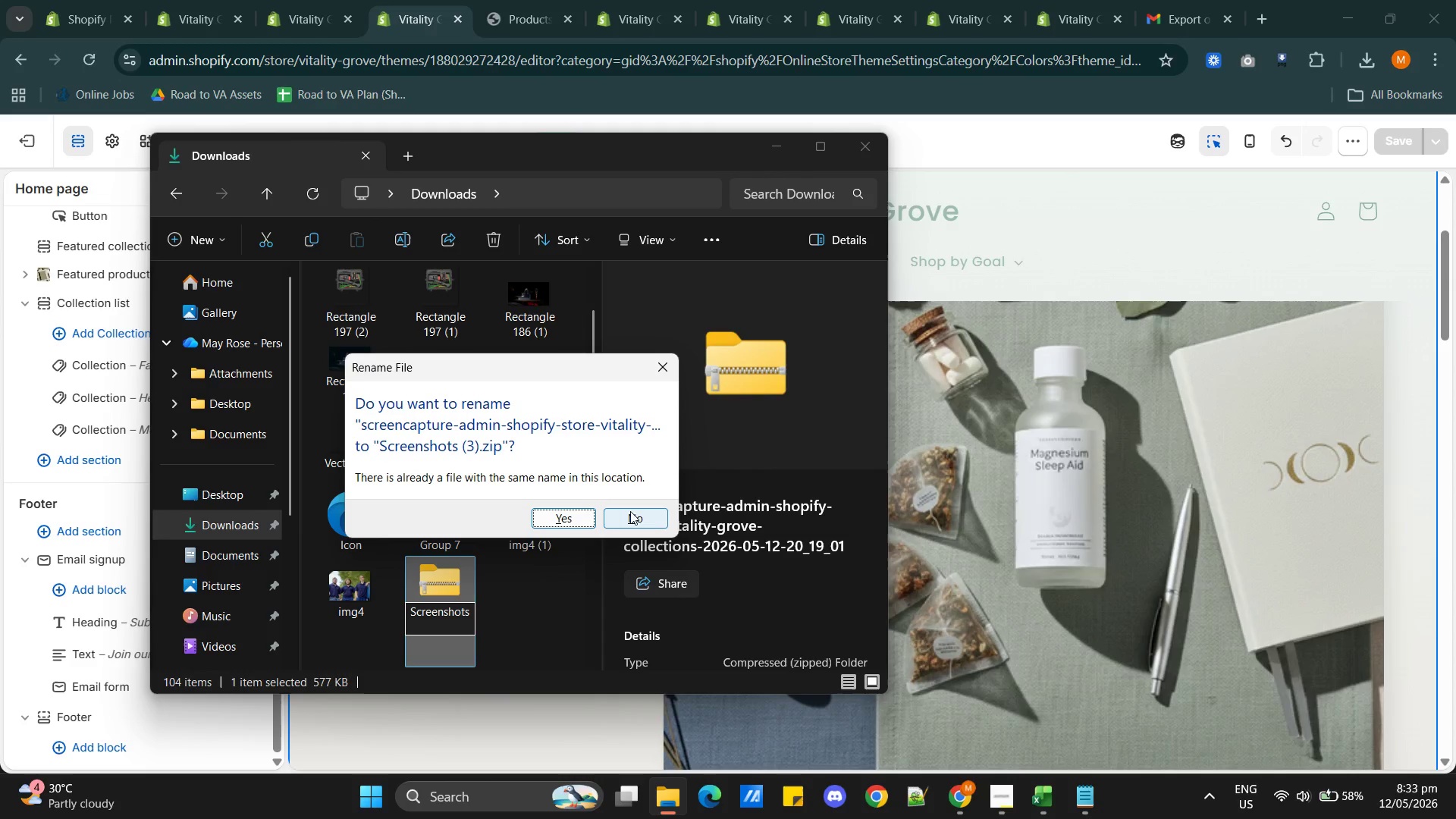 
wait(5.8)
 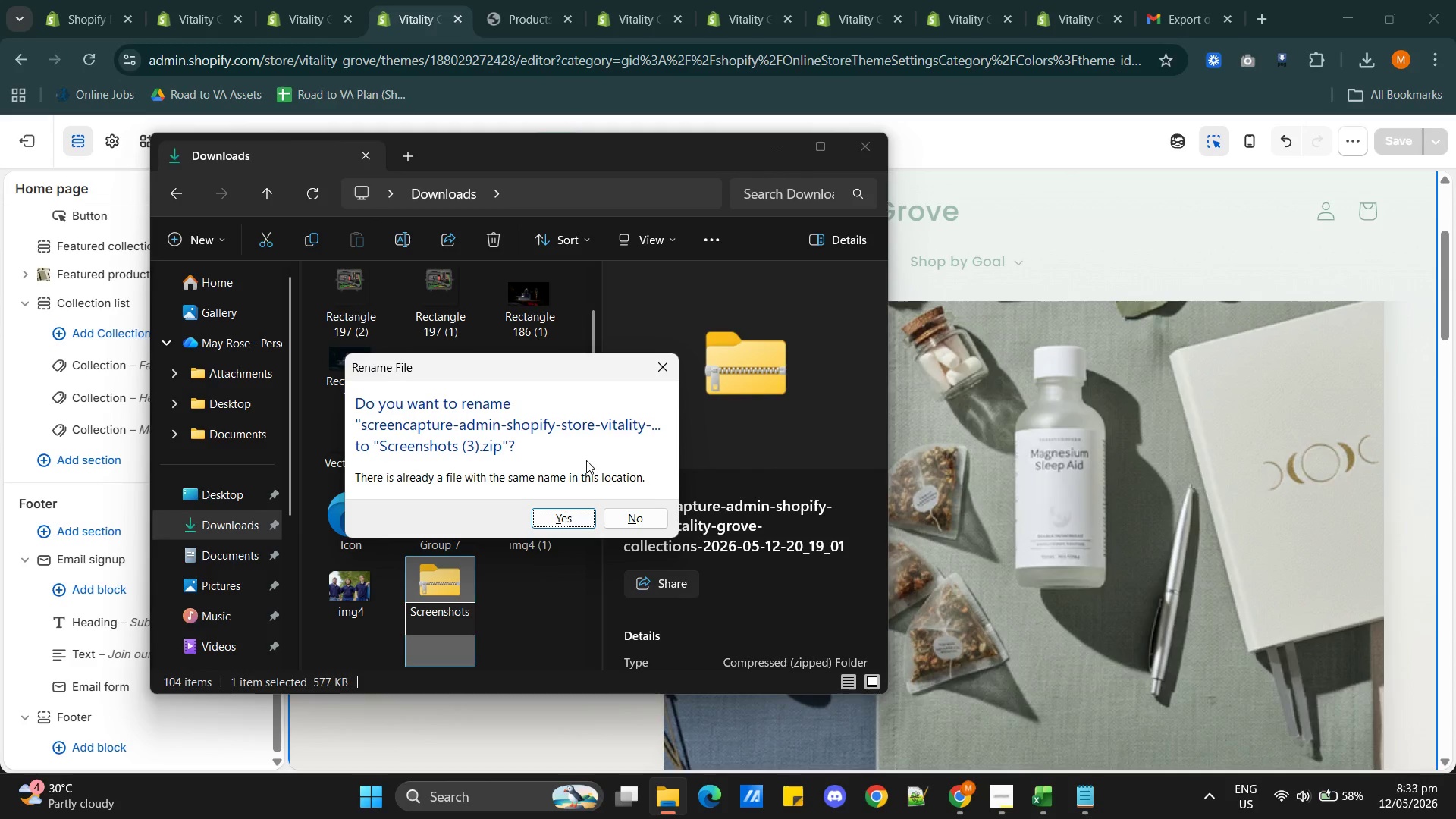 
left_click([633, 514])
 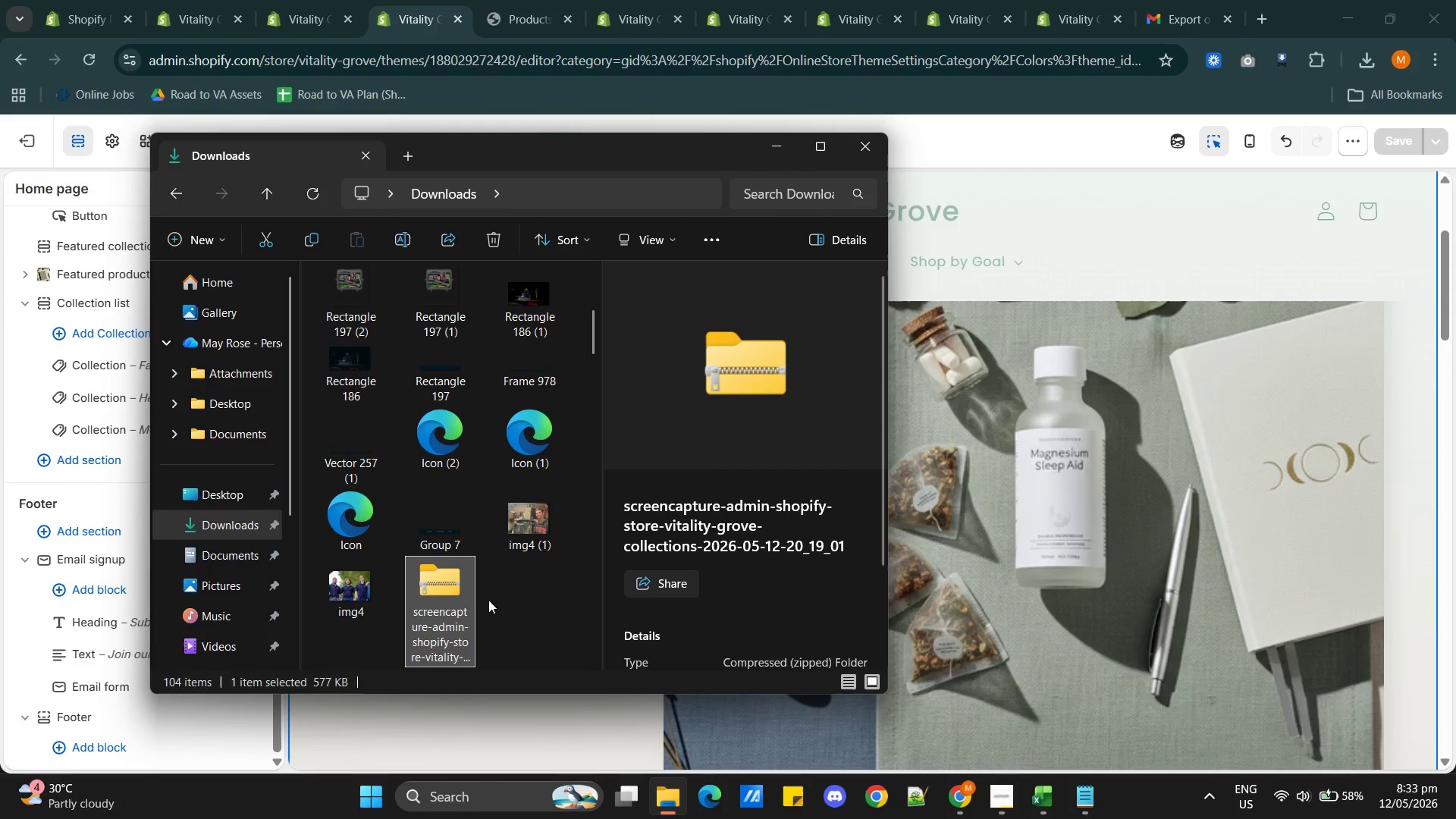 
mouse_move([463, 610])
 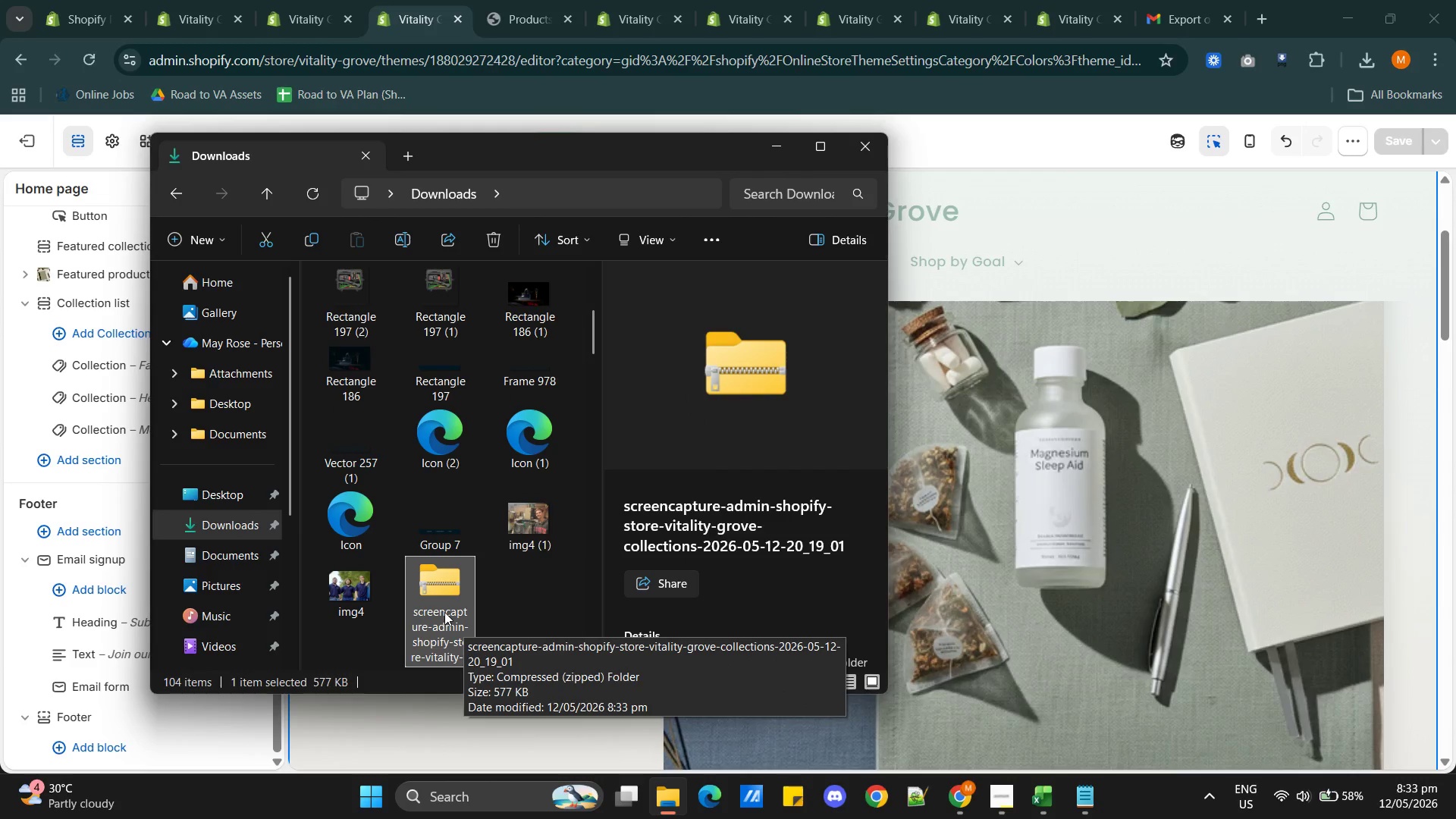 
right_click([444, 612])
 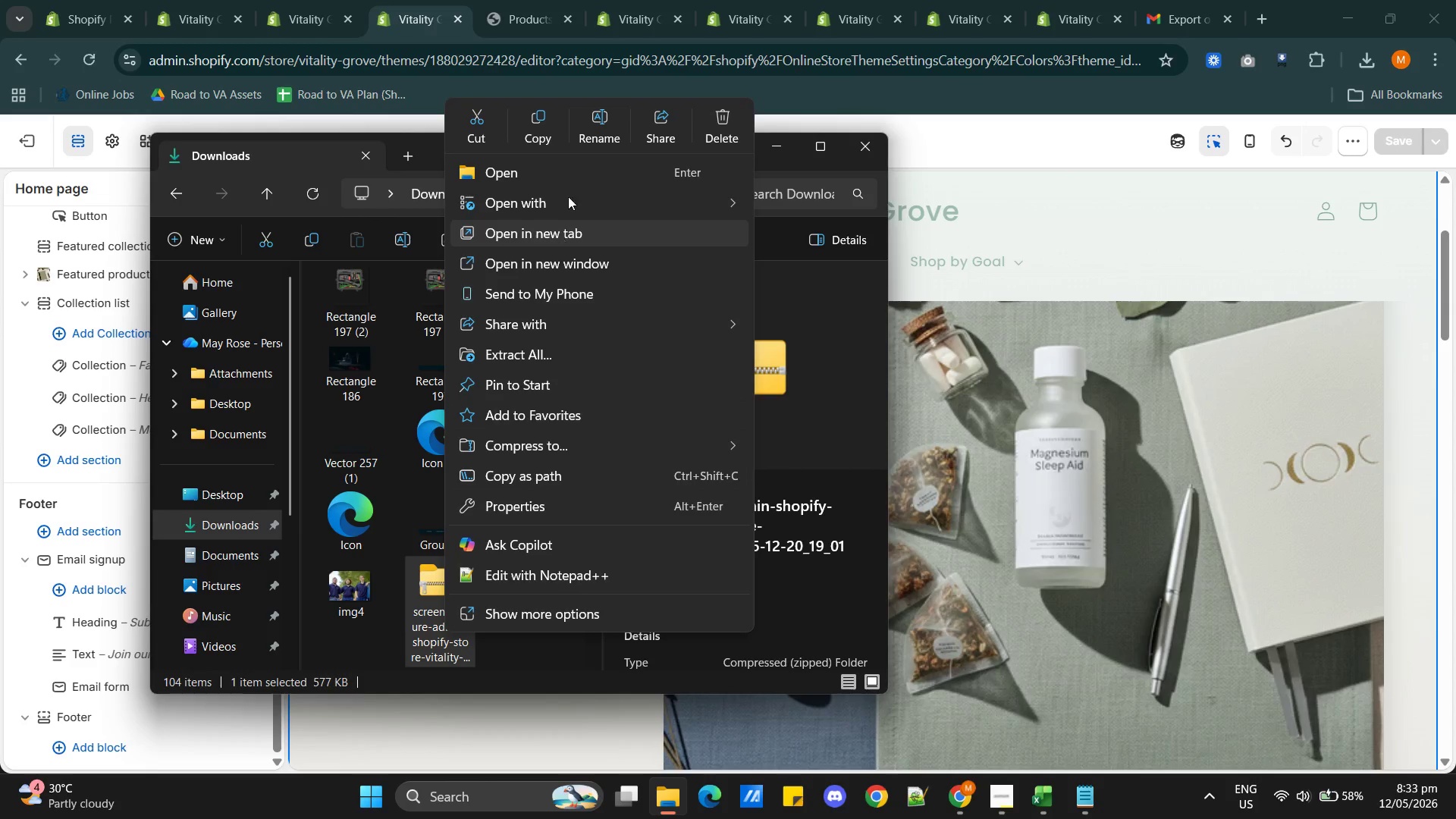 
left_click([601, 115])
 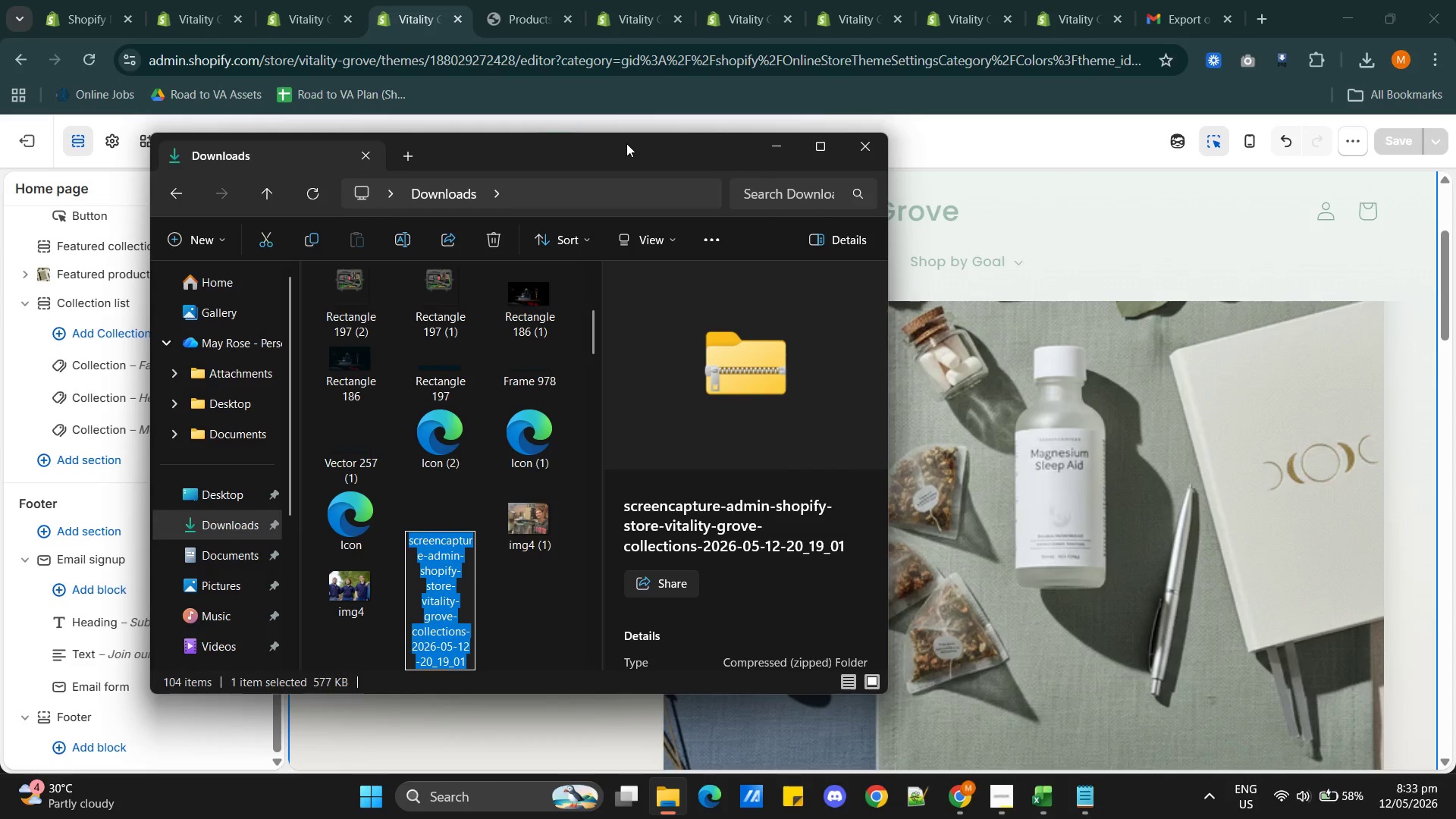 
left_click_drag(start_coordinate=[626, 143], to_coordinate=[693, 171])
 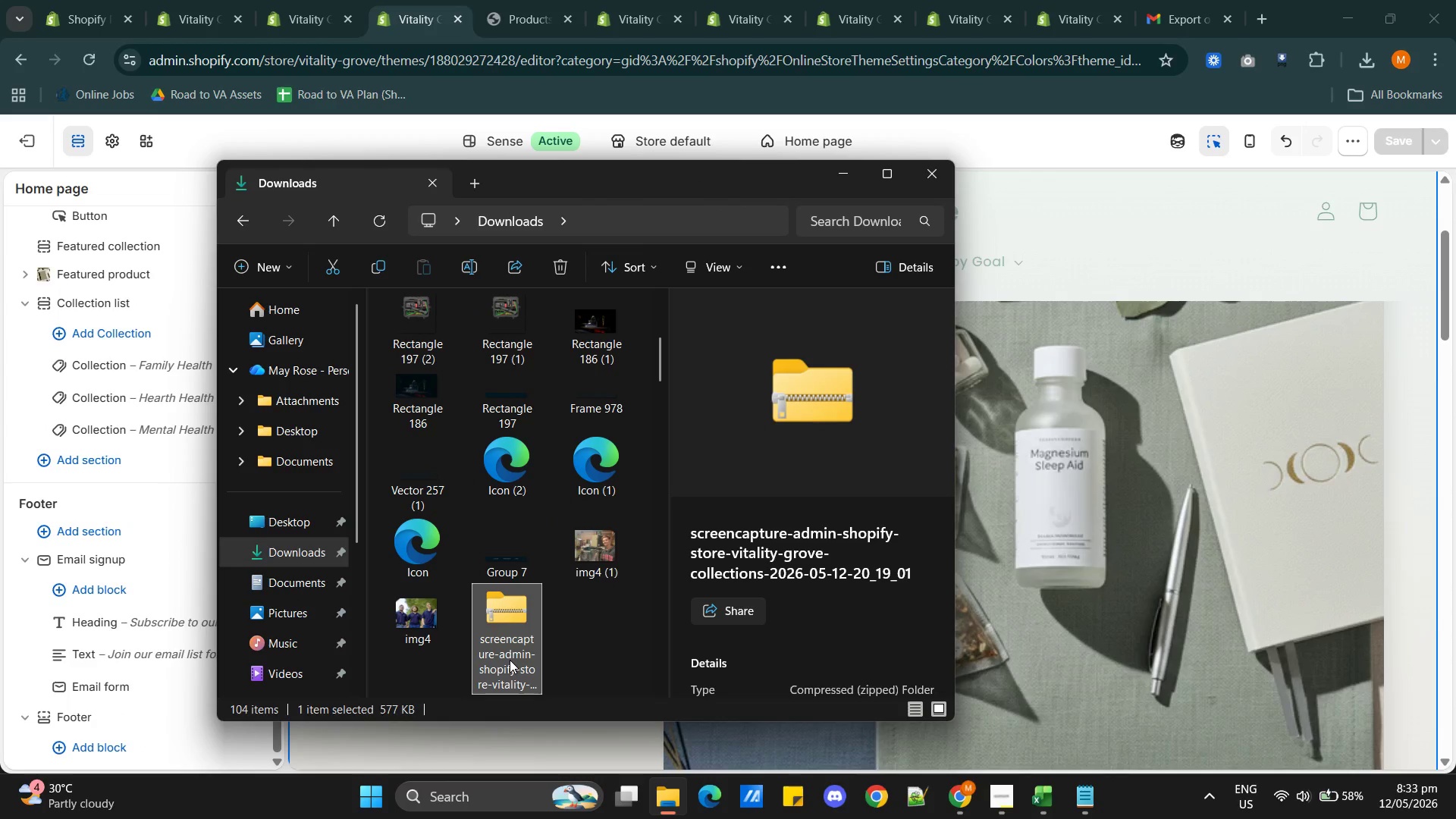 
left_click([510, 664])
 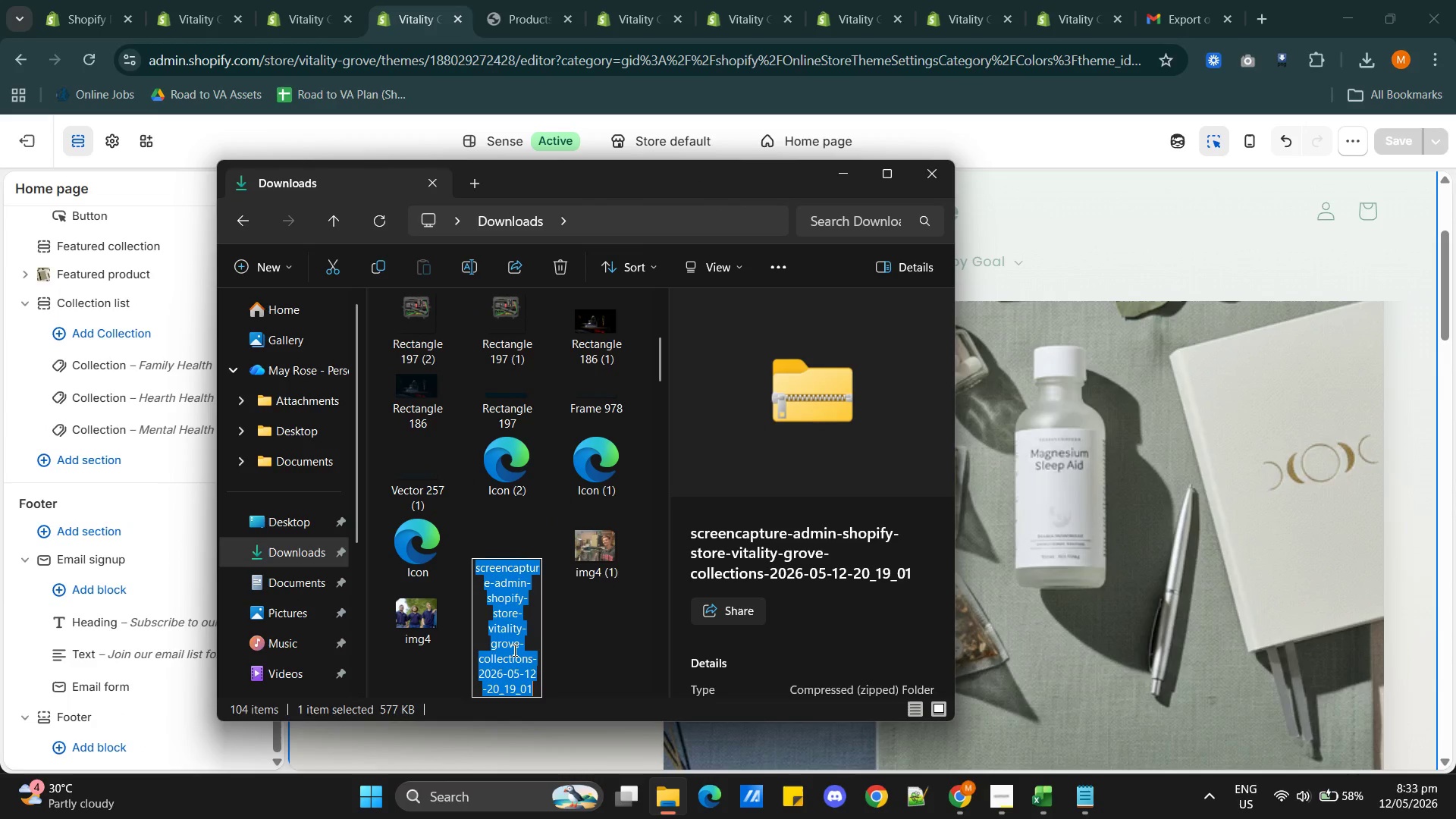 
type(Vitality Grove screenshots)
 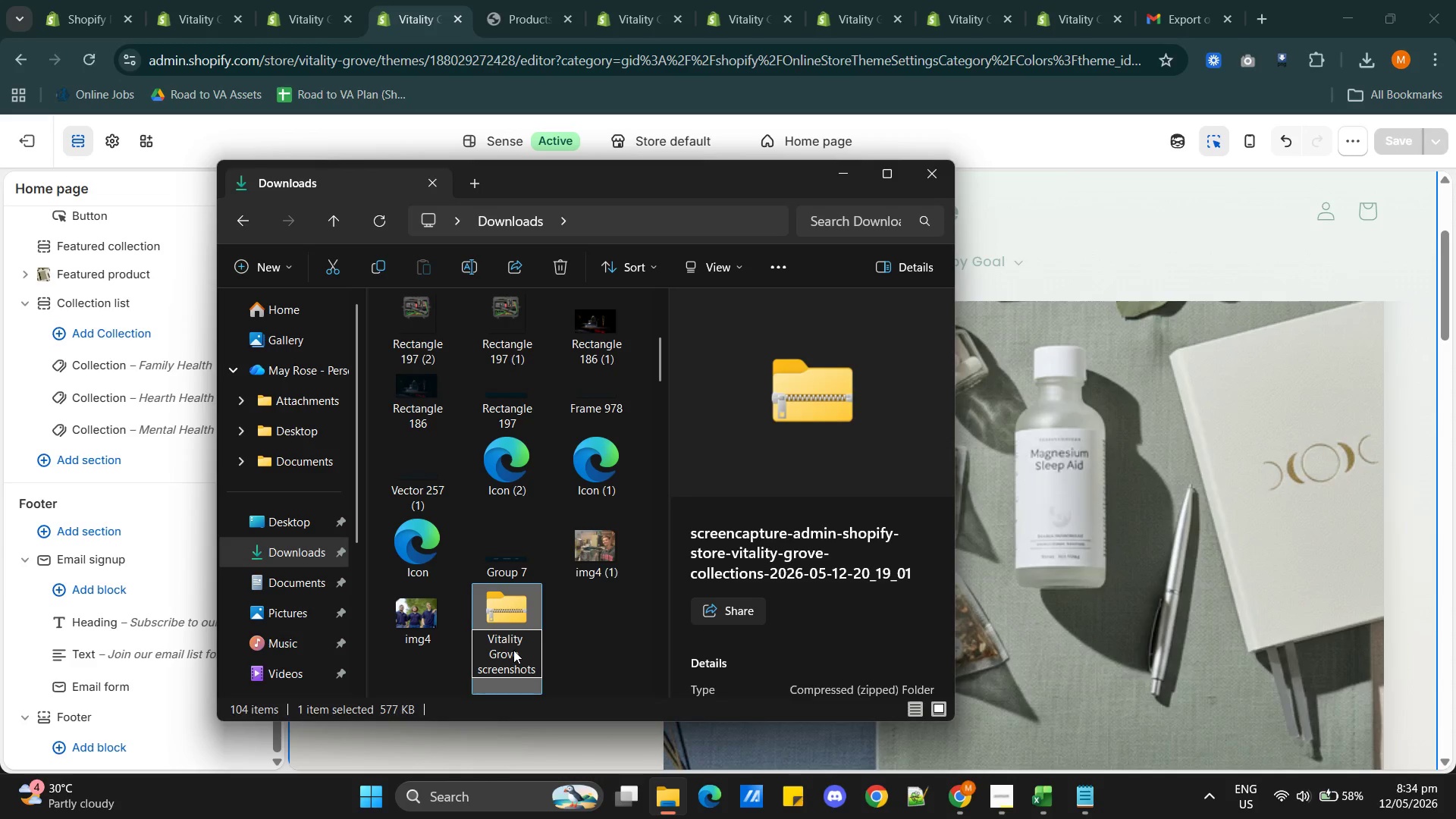 
left_click([587, 646])
 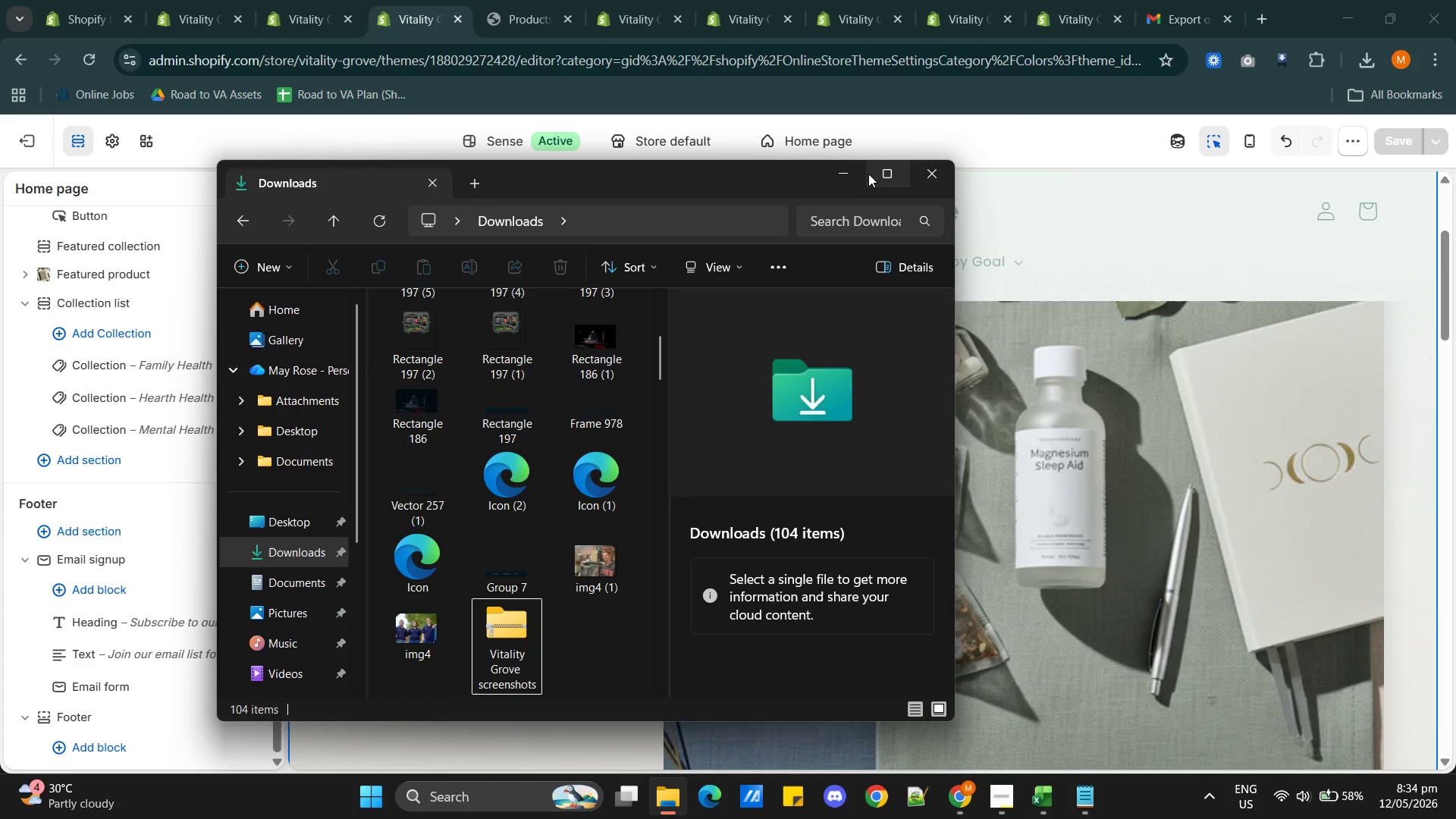 
left_click([847, 180])
 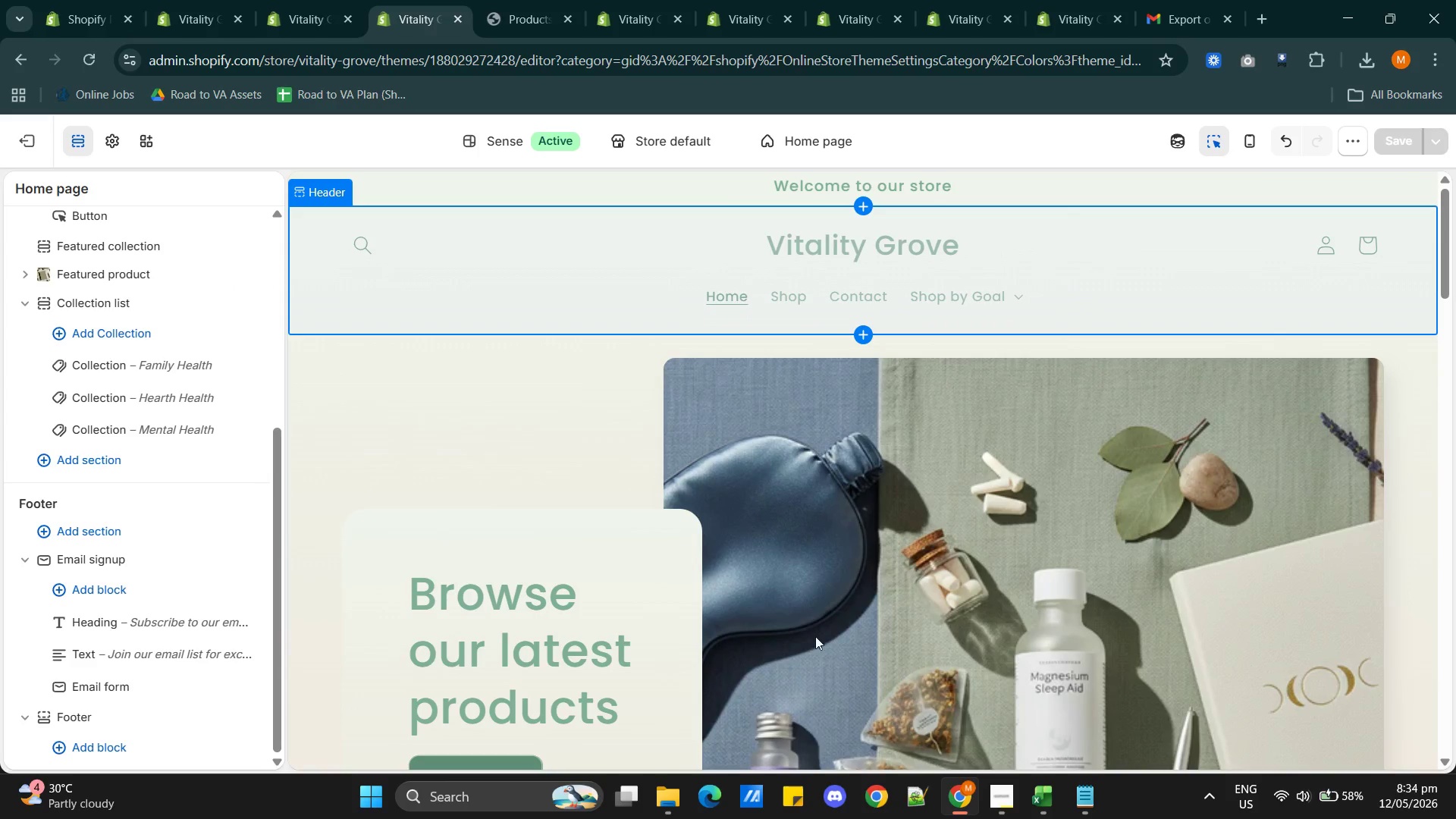 
left_click([1000, 803])